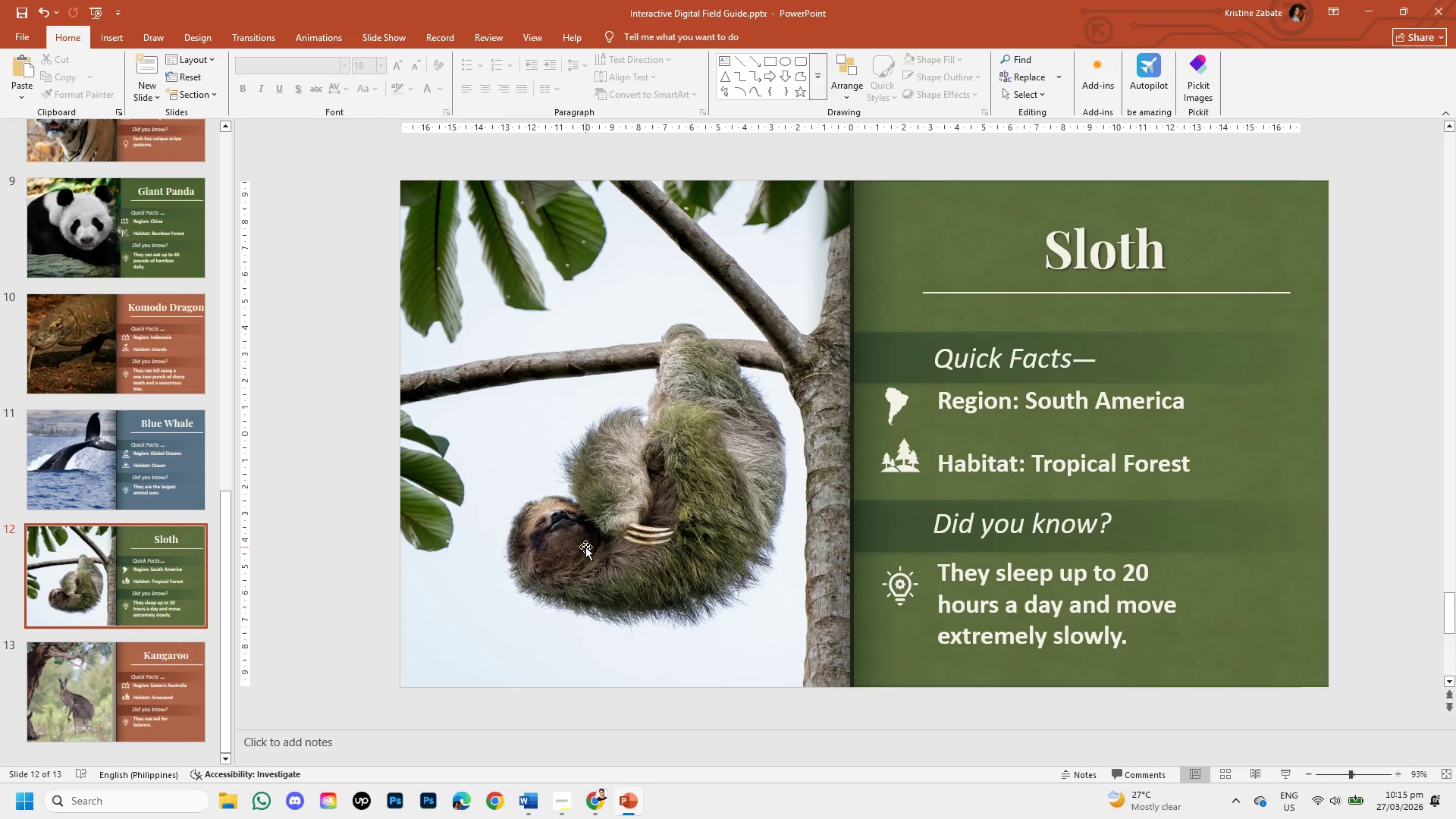 
scroll: coordinate [126, 536], scroll_direction: down, amount: 6.0
 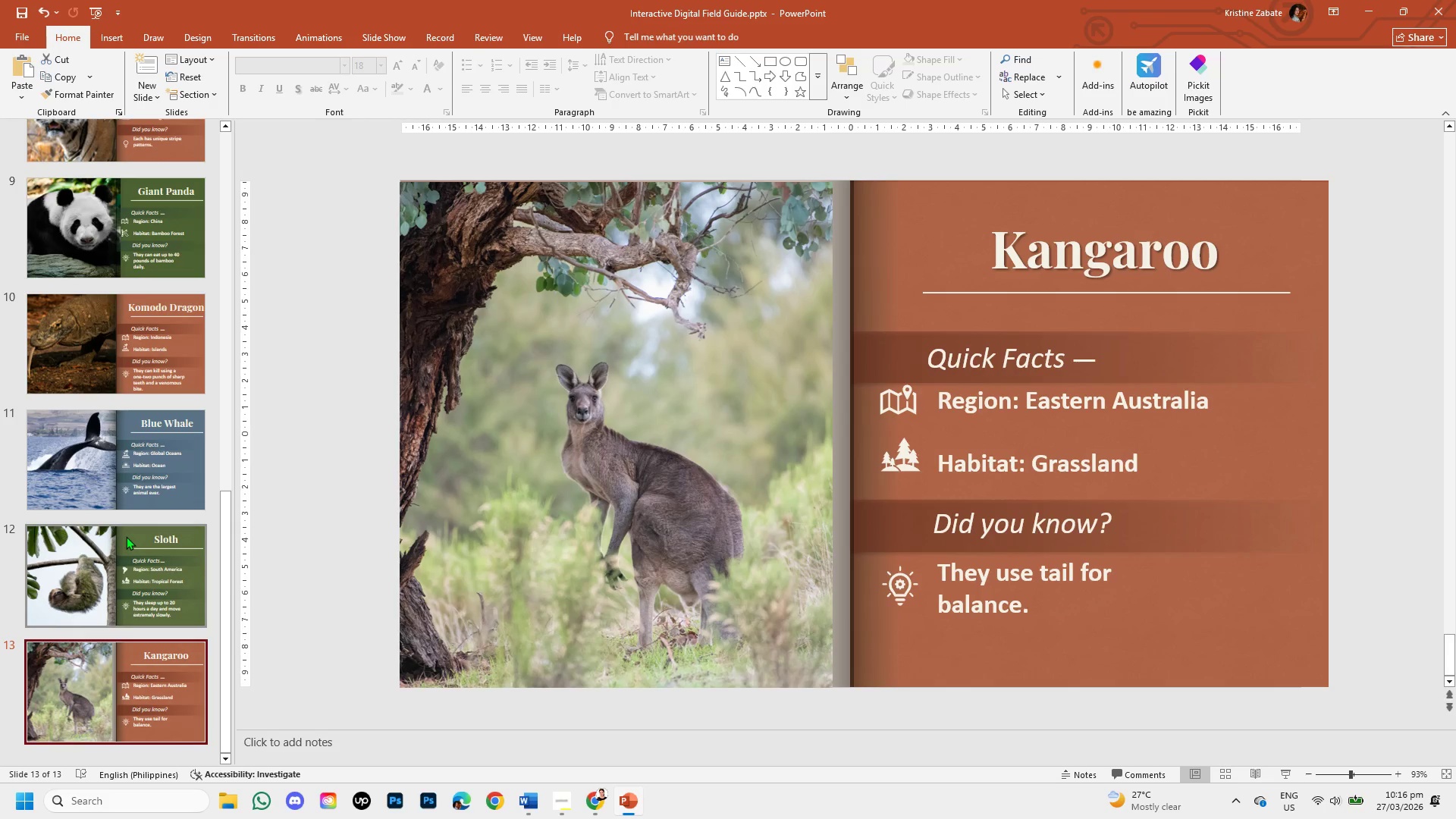 
wait(33.79)
 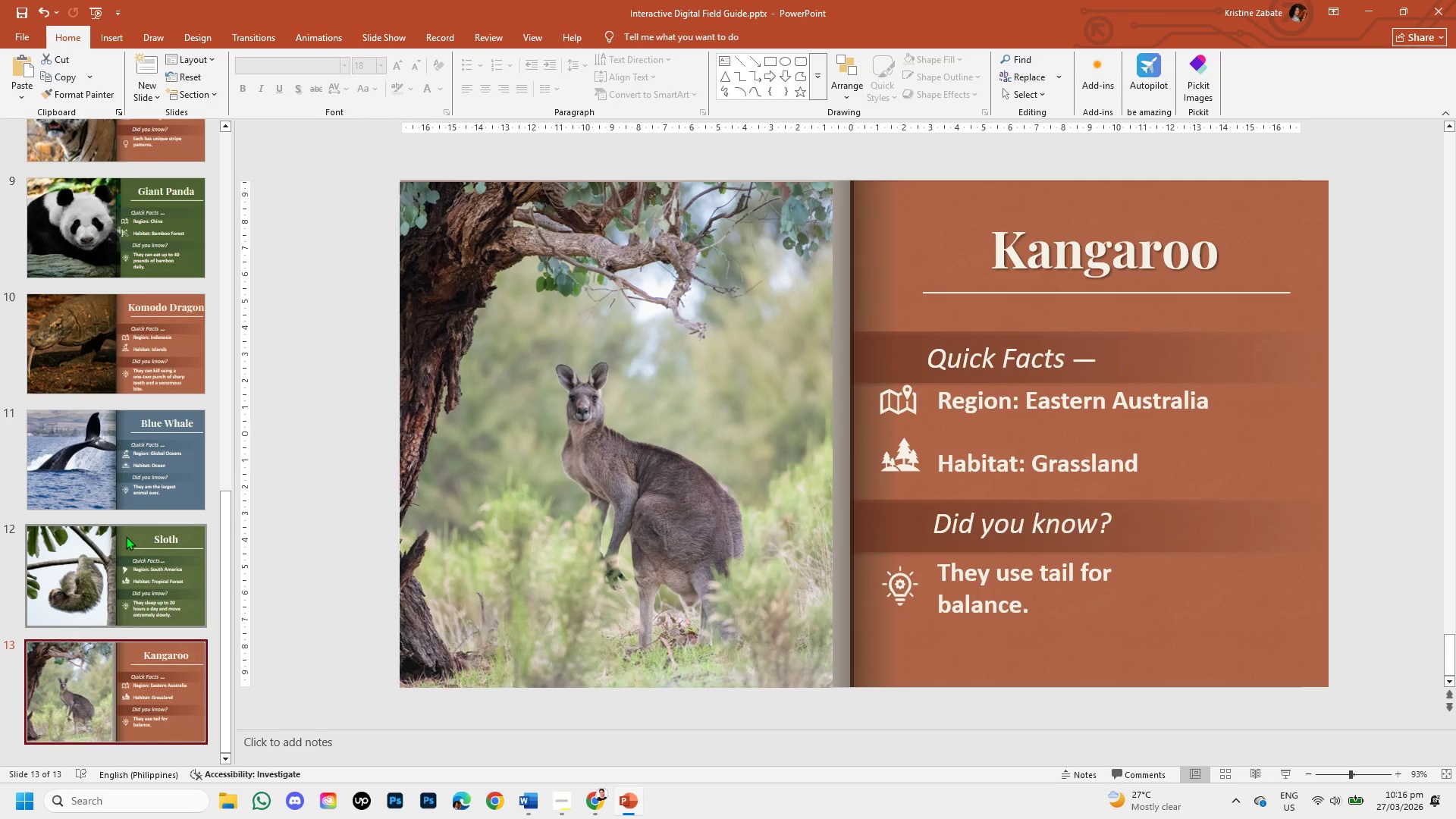 
key(Alt+AltLeft)
 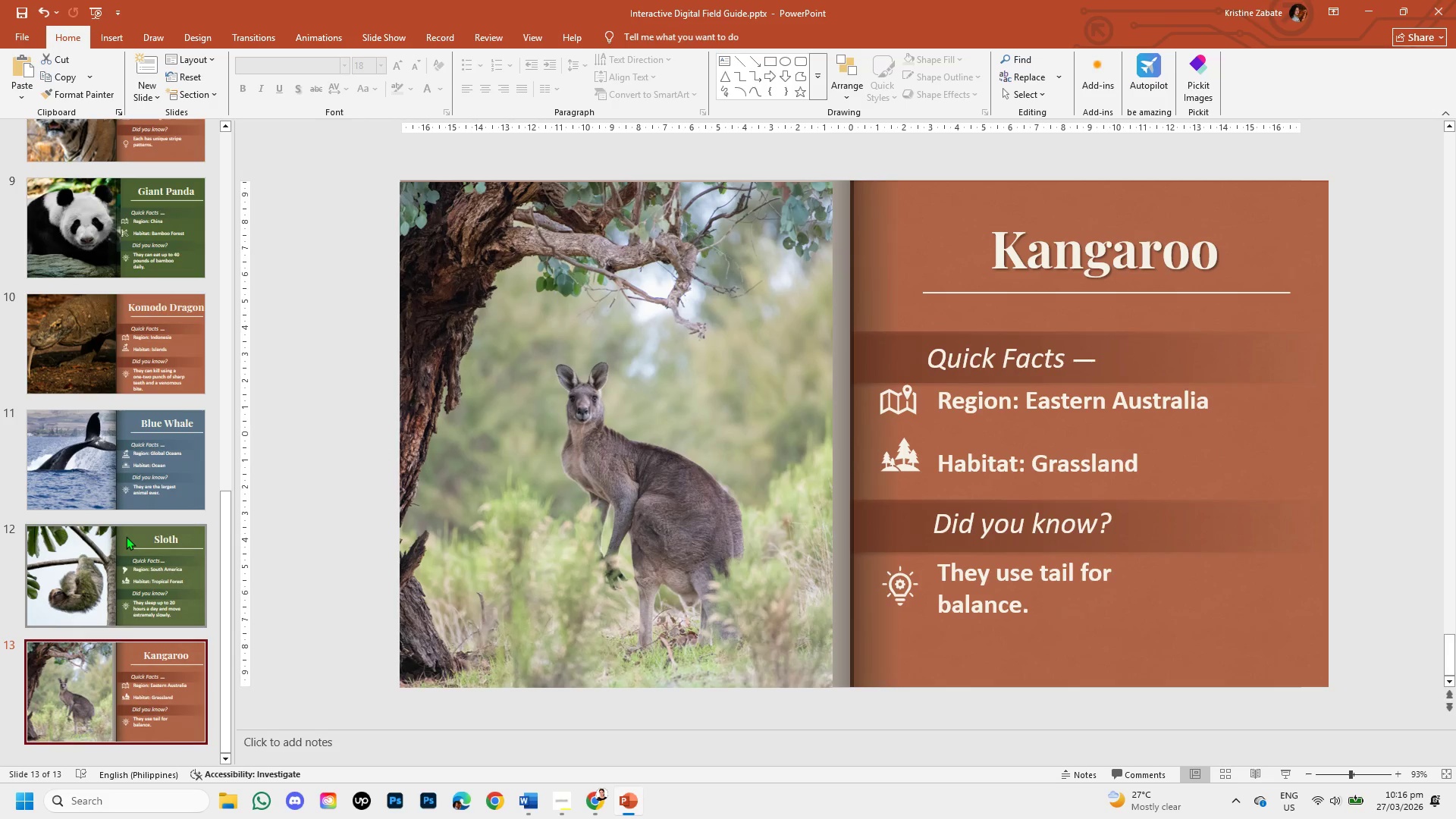 
key(Alt+Tab)
 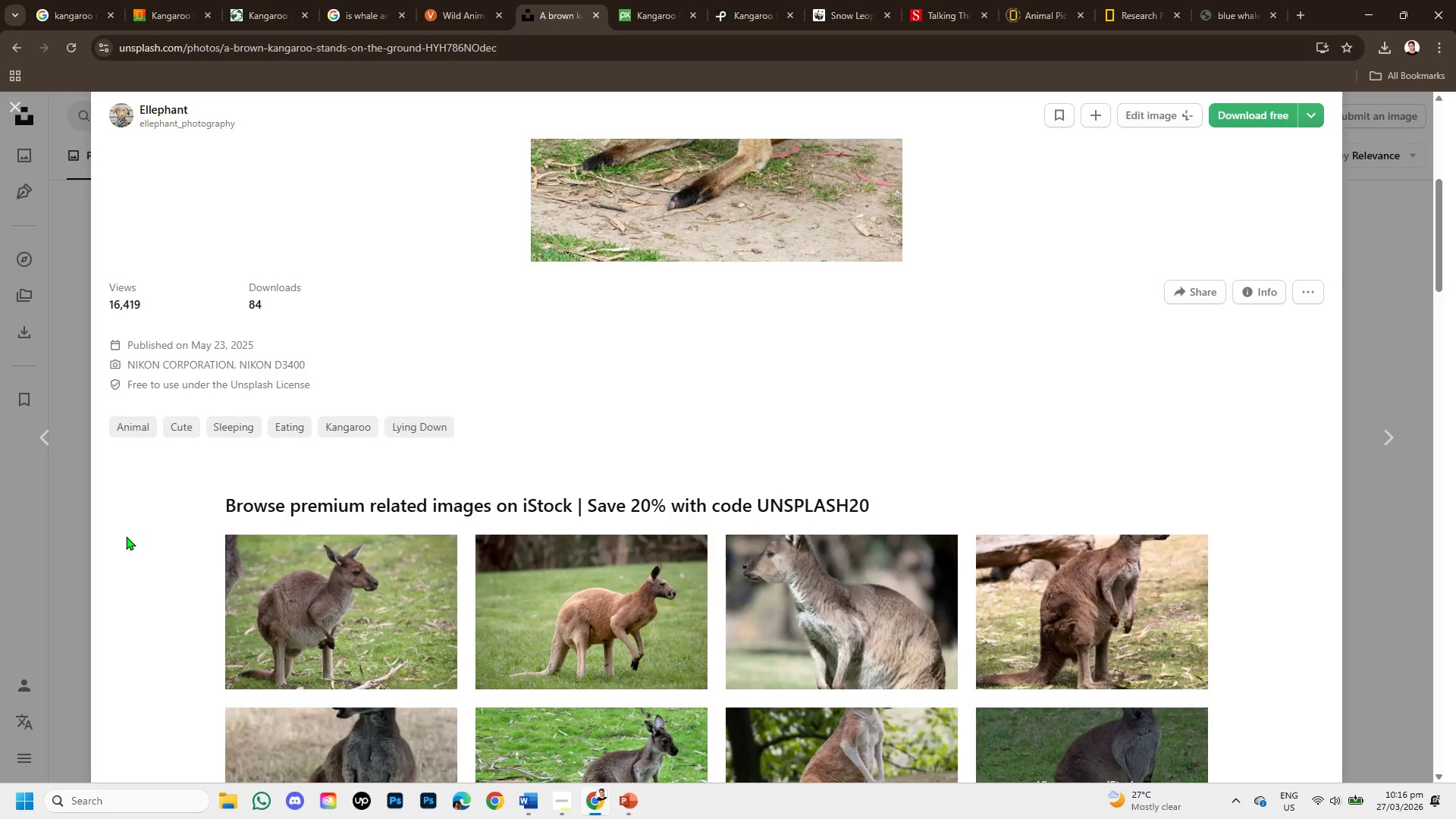 
key(Alt+AltLeft)
 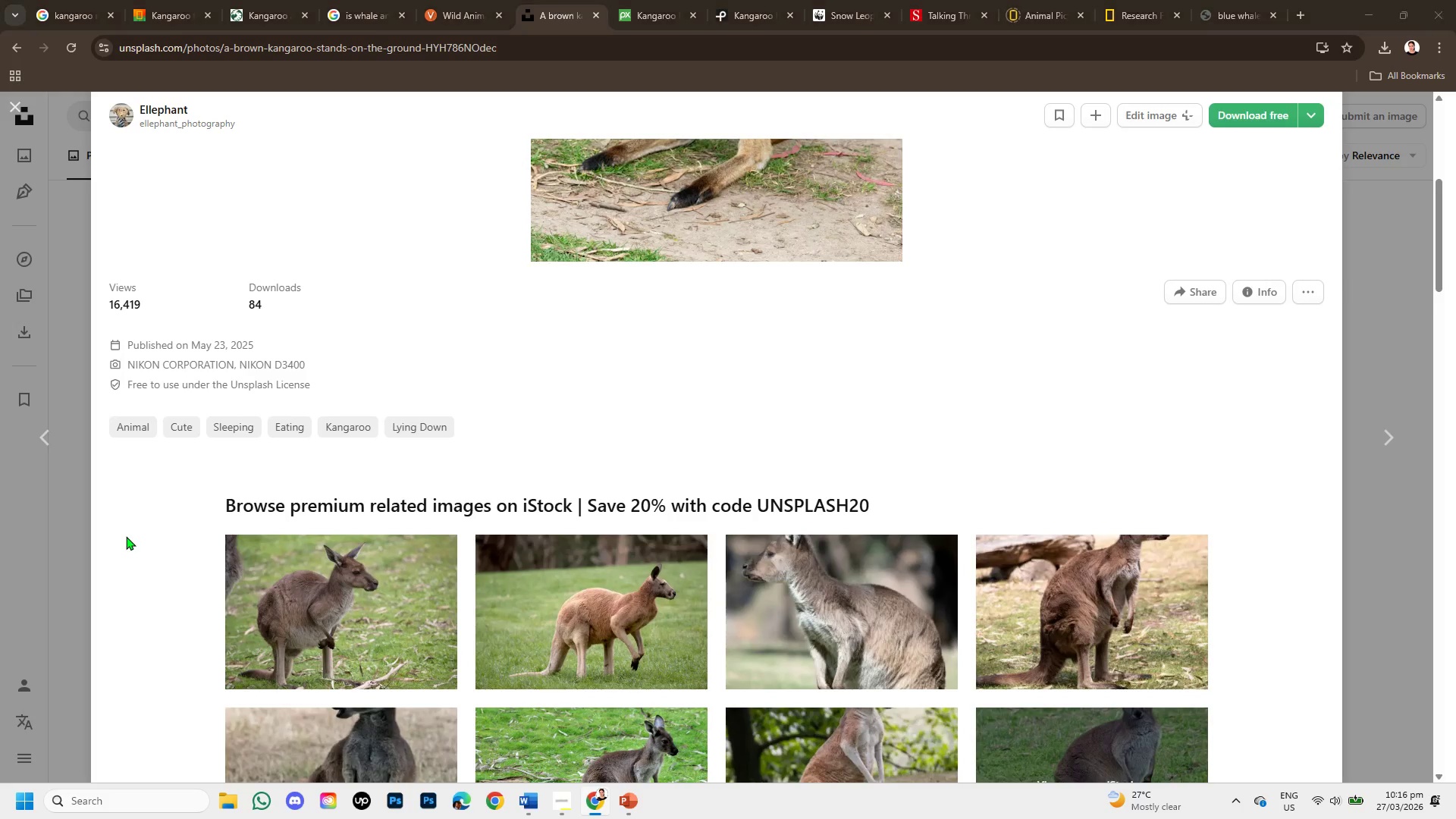 
key(Alt+Tab)
 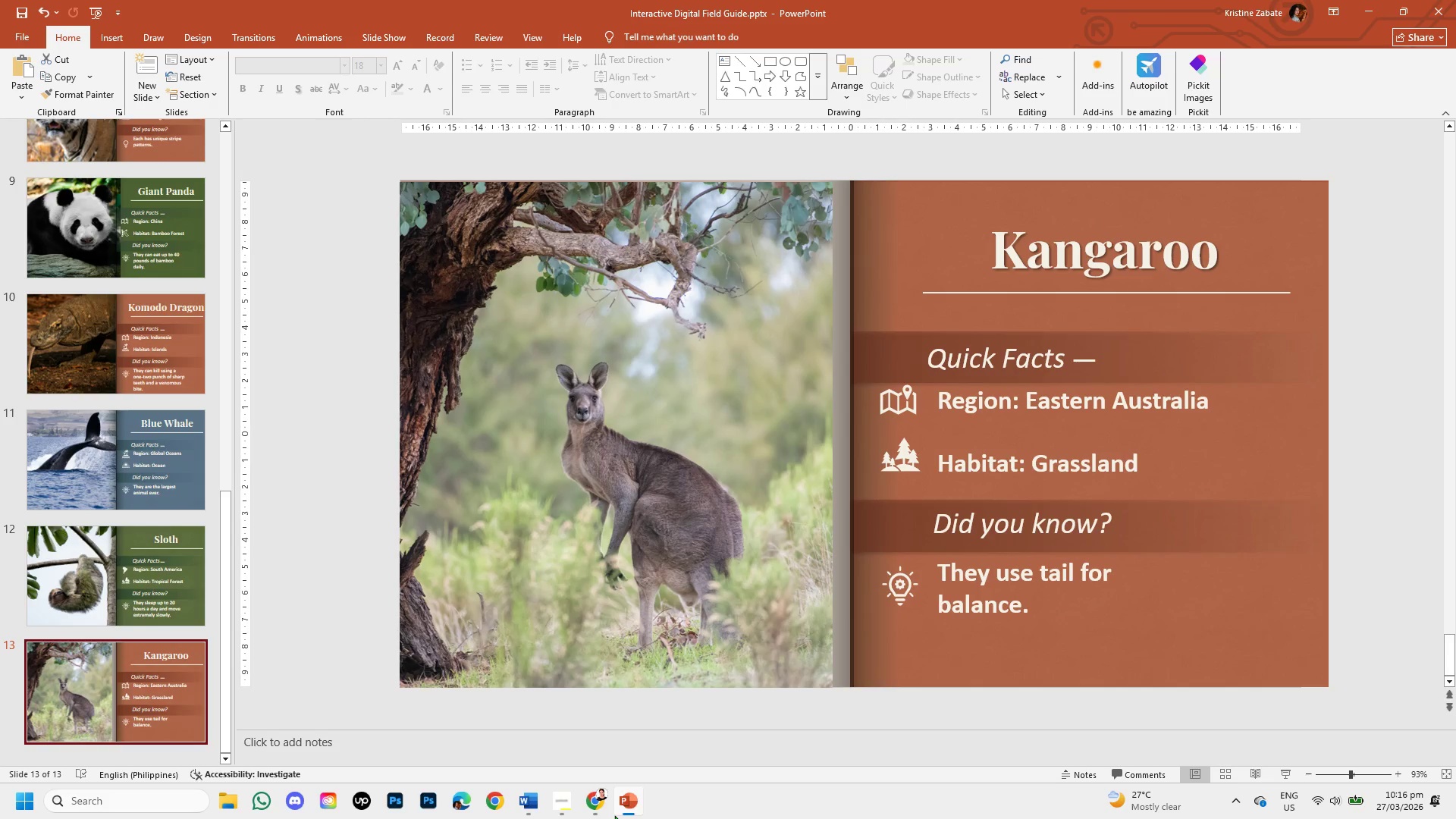 
left_click([556, 806])